 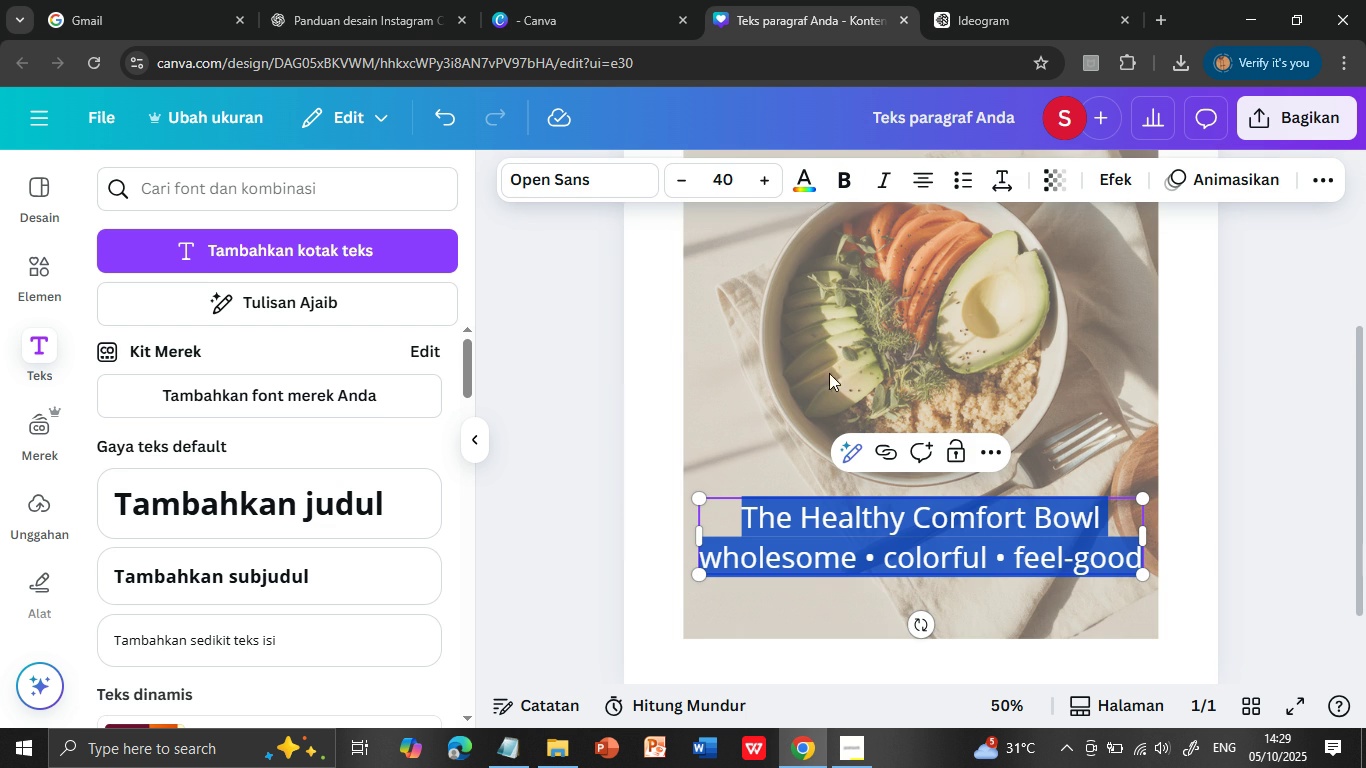 
left_click([703, 380])
 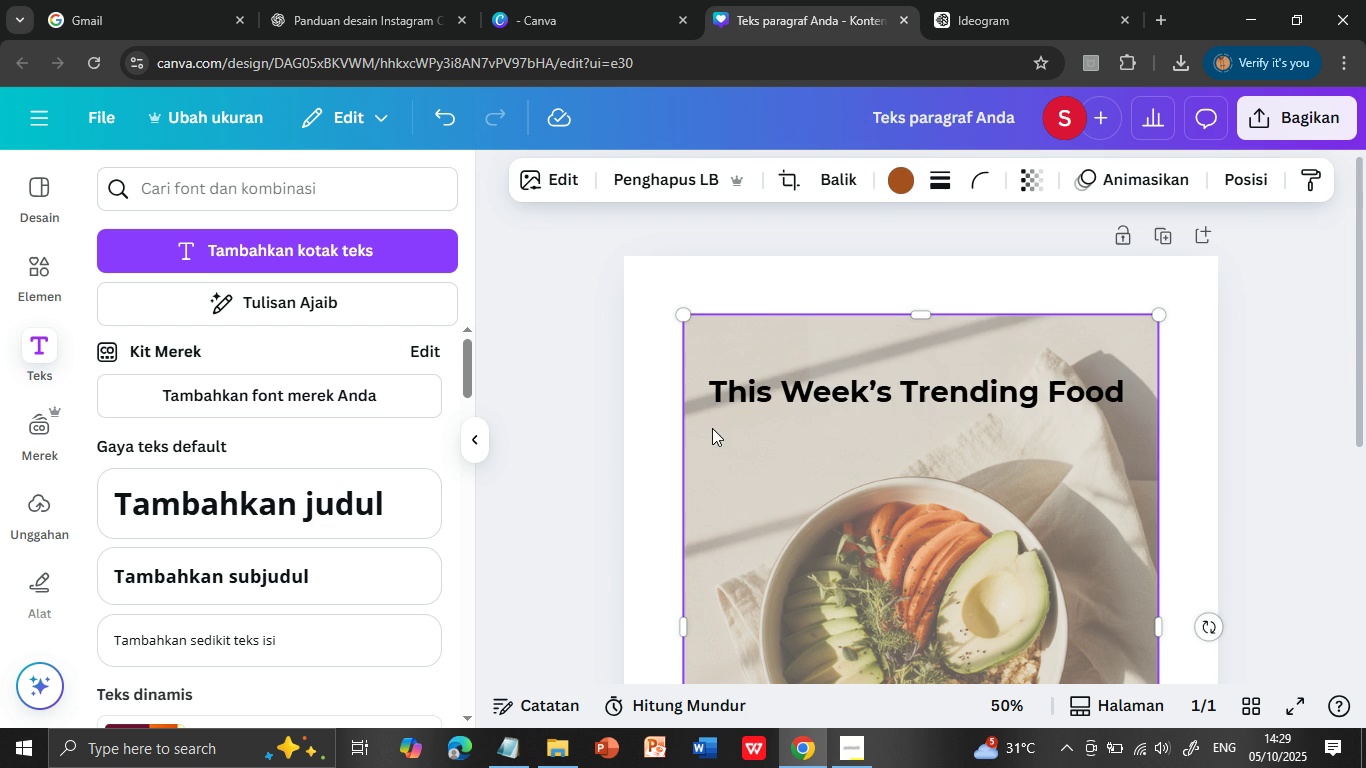 
scroll: coordinate [712, 428], scroll_direction: up, amount: 4.0
 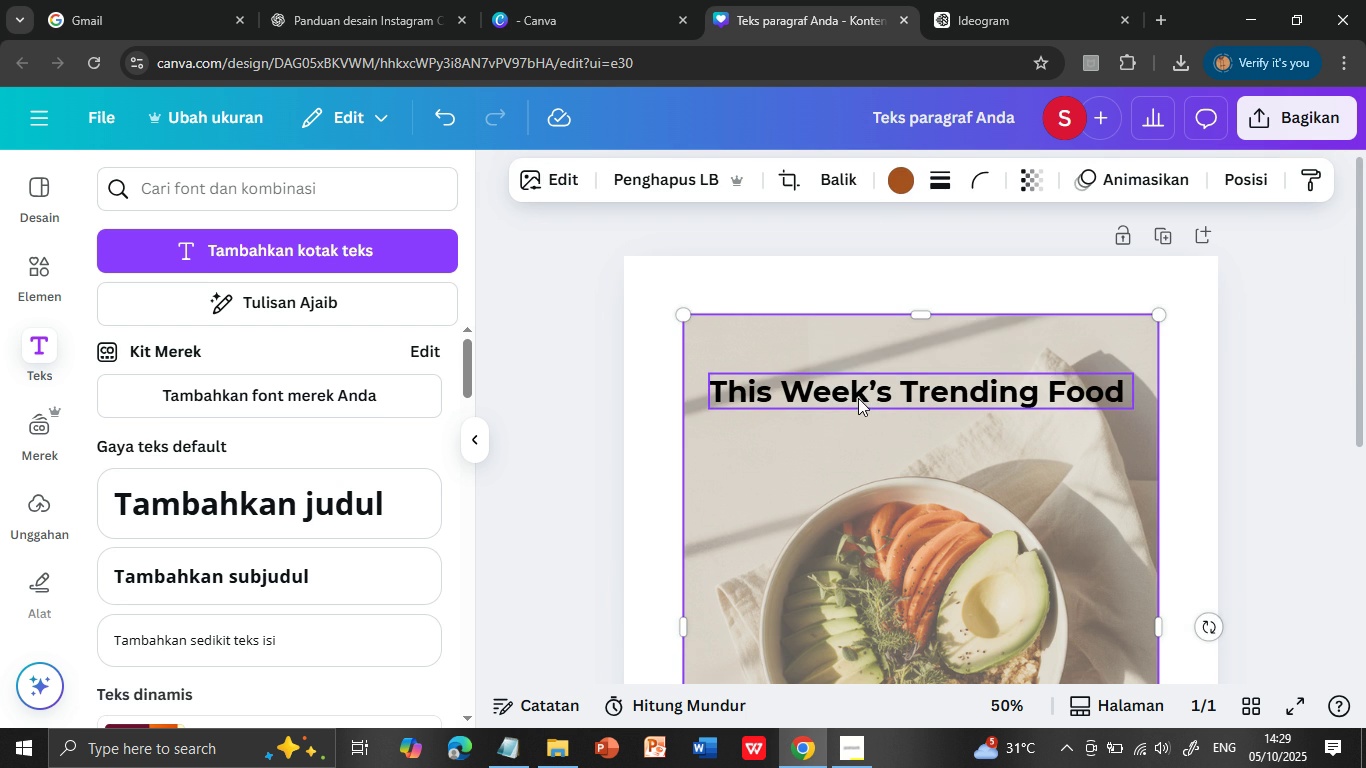 
left_click([858, 391])
 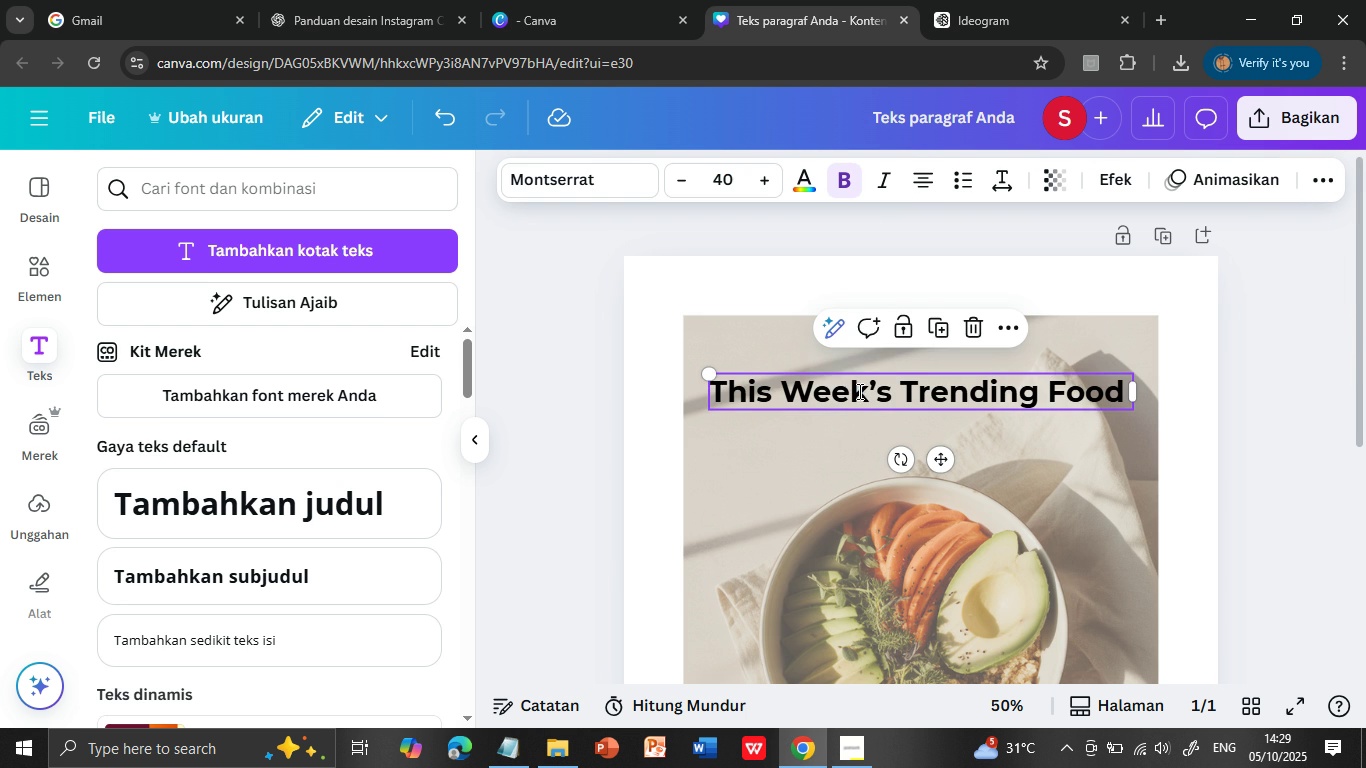 
double_click([858, 391])
 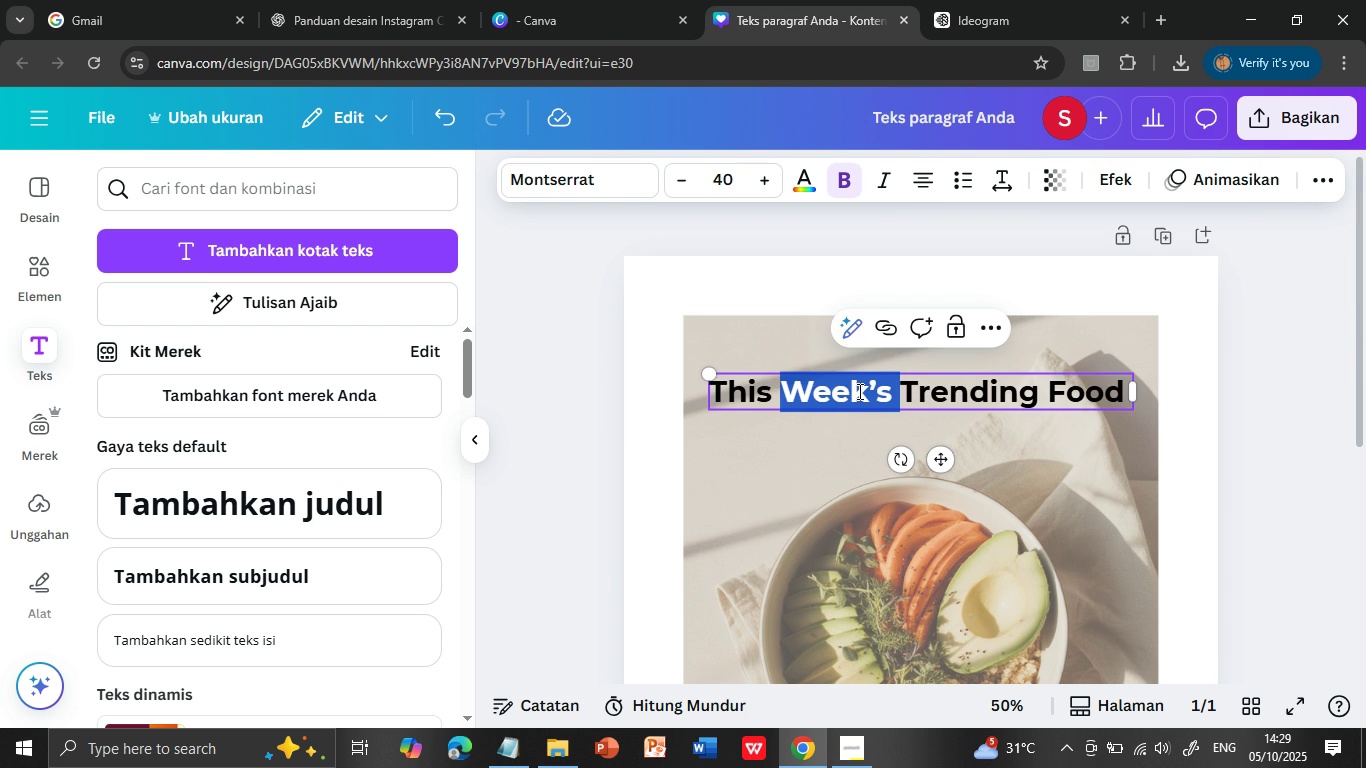 
triple_click([858, 391])
 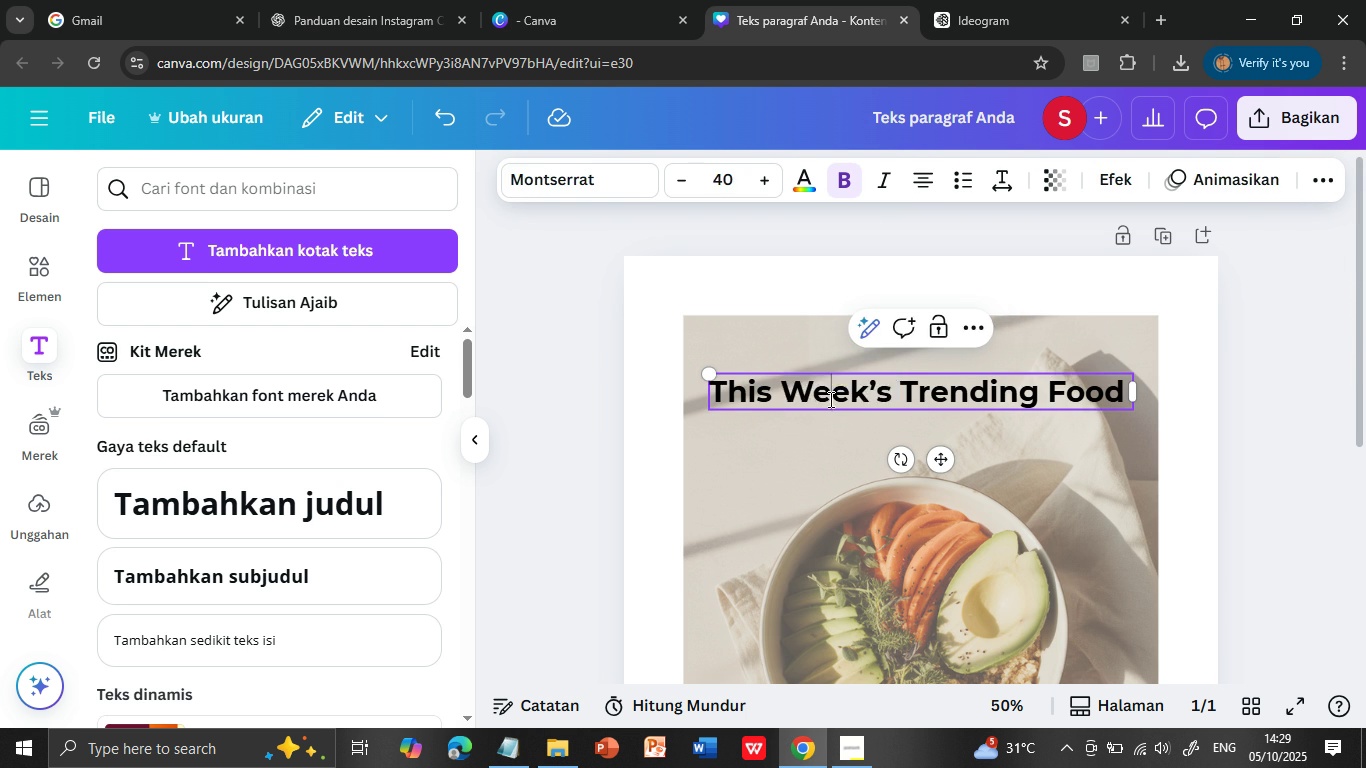 
double_click([829, 399])
 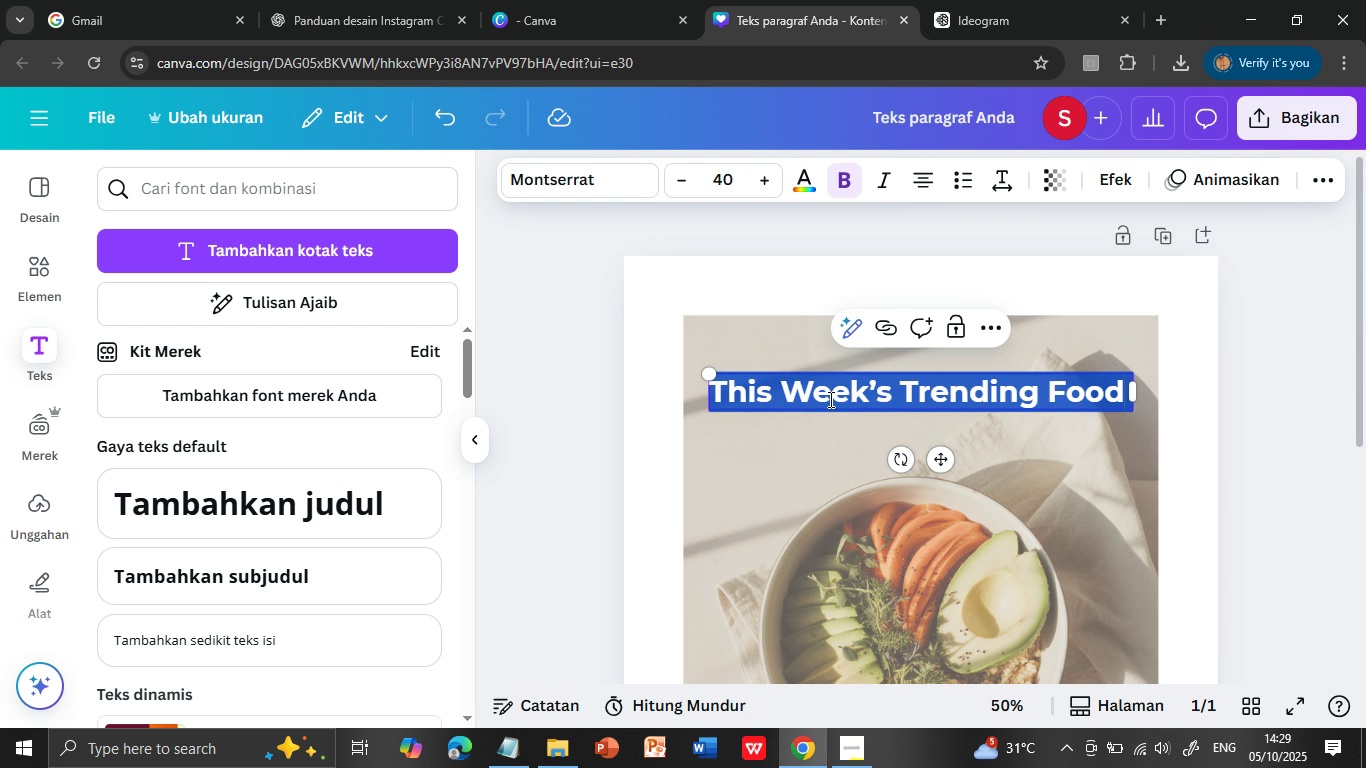 
triple_click([829, 399])
 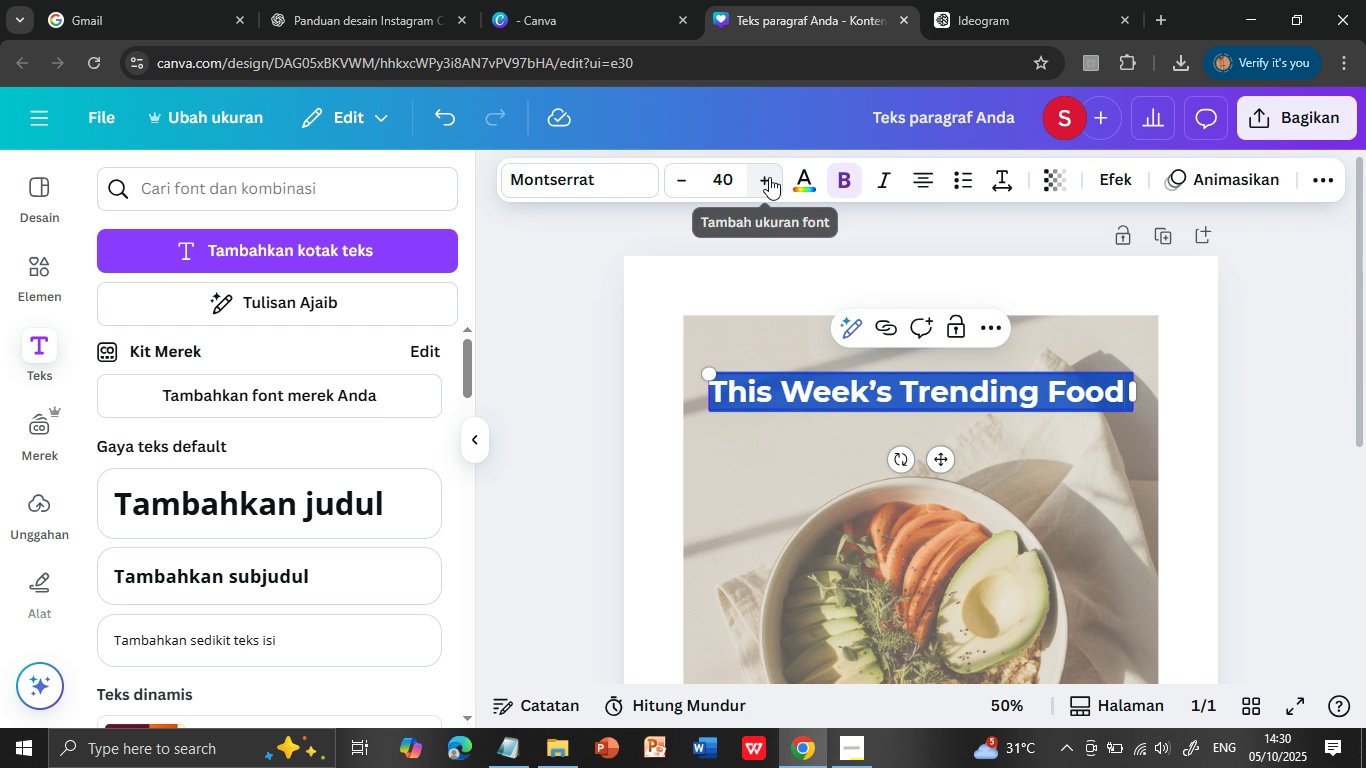 
double_click([769, 177])
 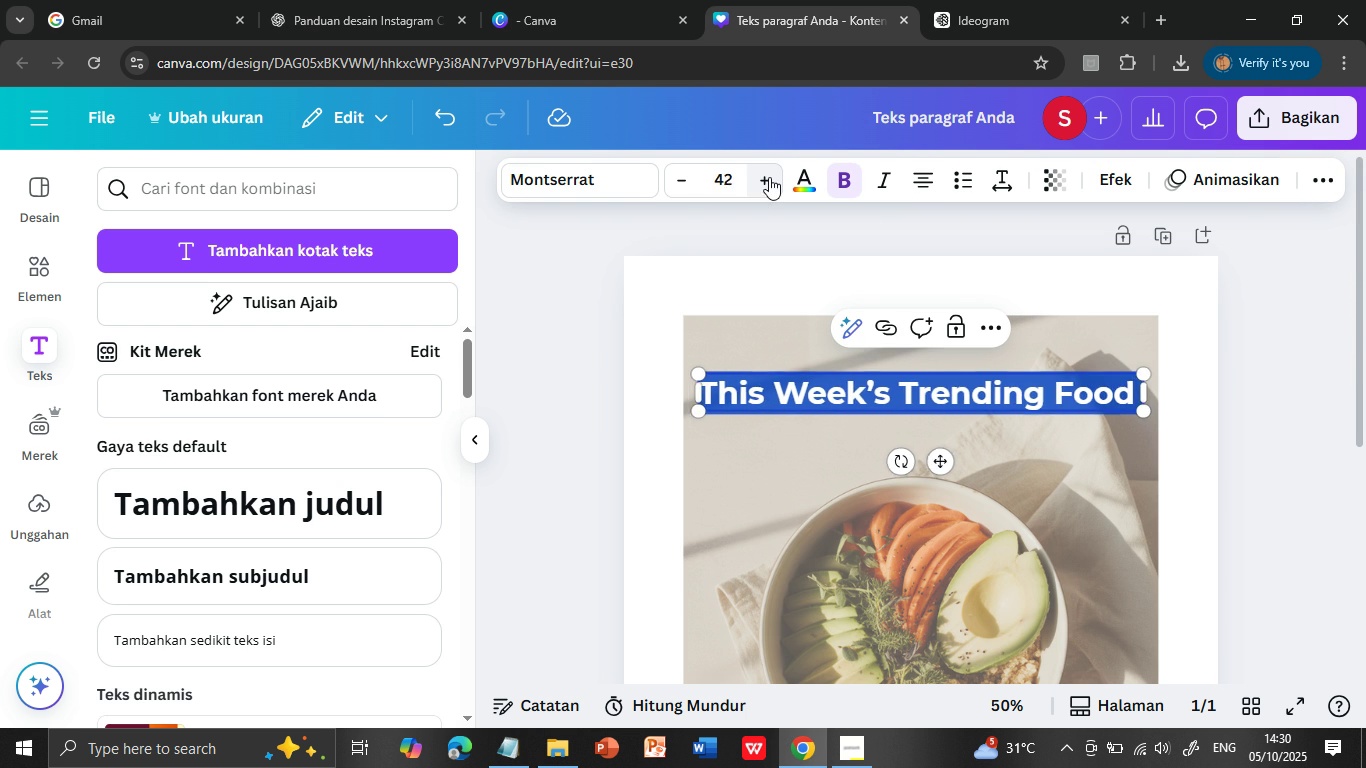 
triple_click([769, 177])
 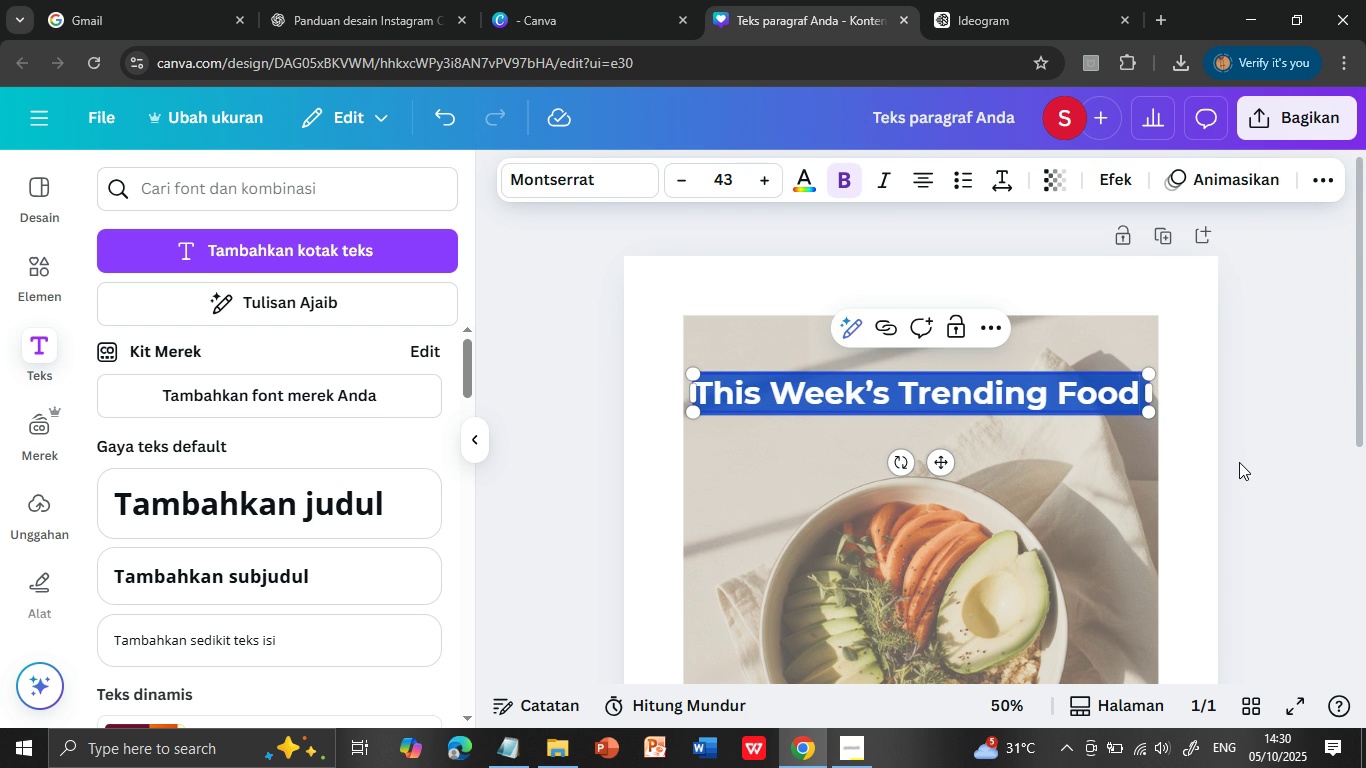 
left_click([1239, 462])
 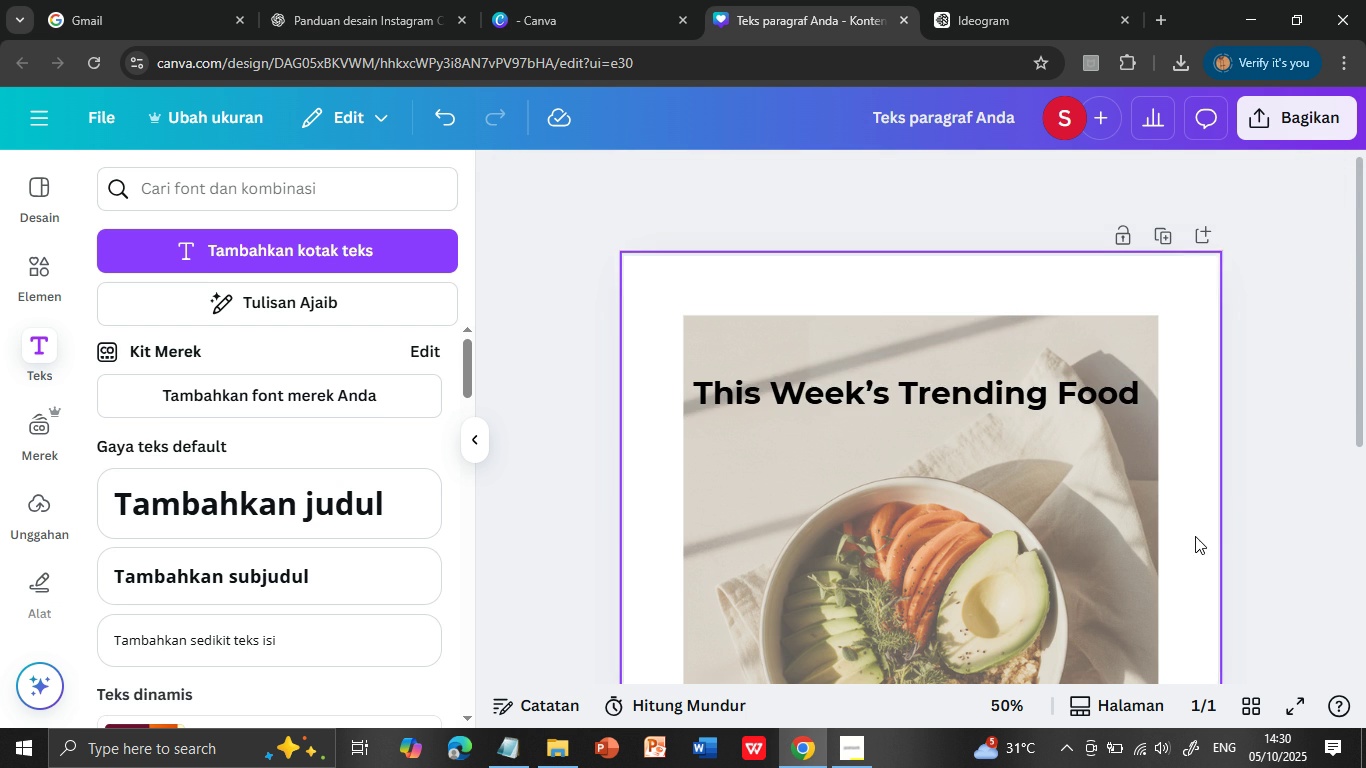 
scroll: coordinate [1190, 539], scroll_direction: down, amount: 3.0
 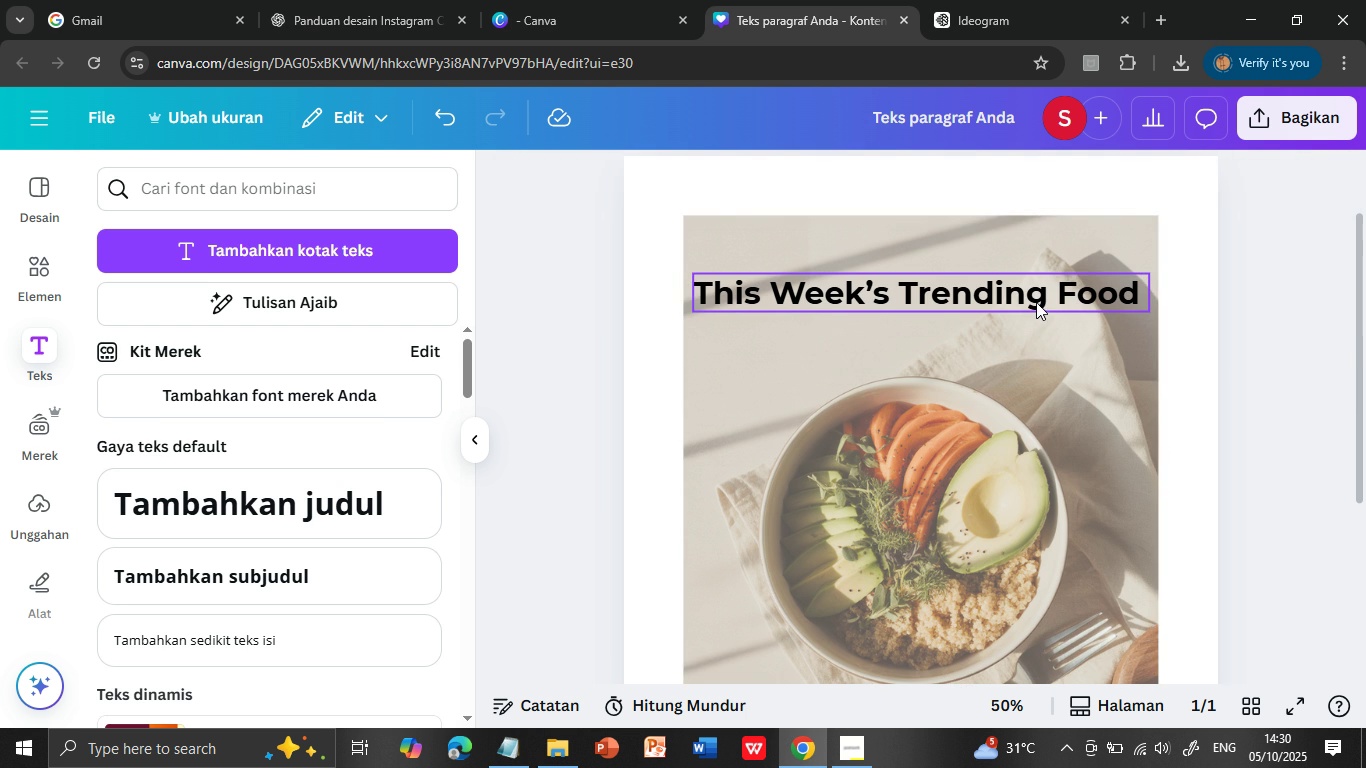 
scroll: coordinate [1086, 386], scroll_direction: up, amount: 2.0
 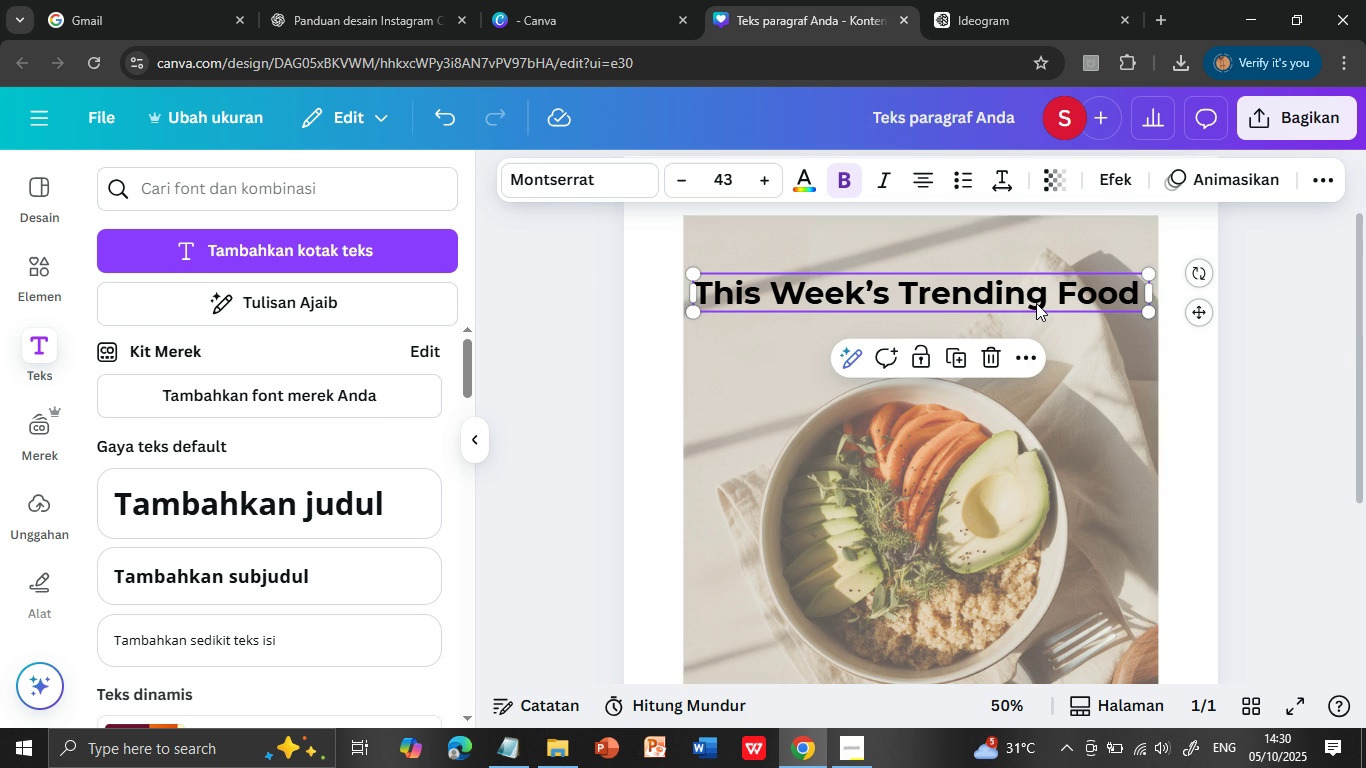 
left_click([1036, 297])
 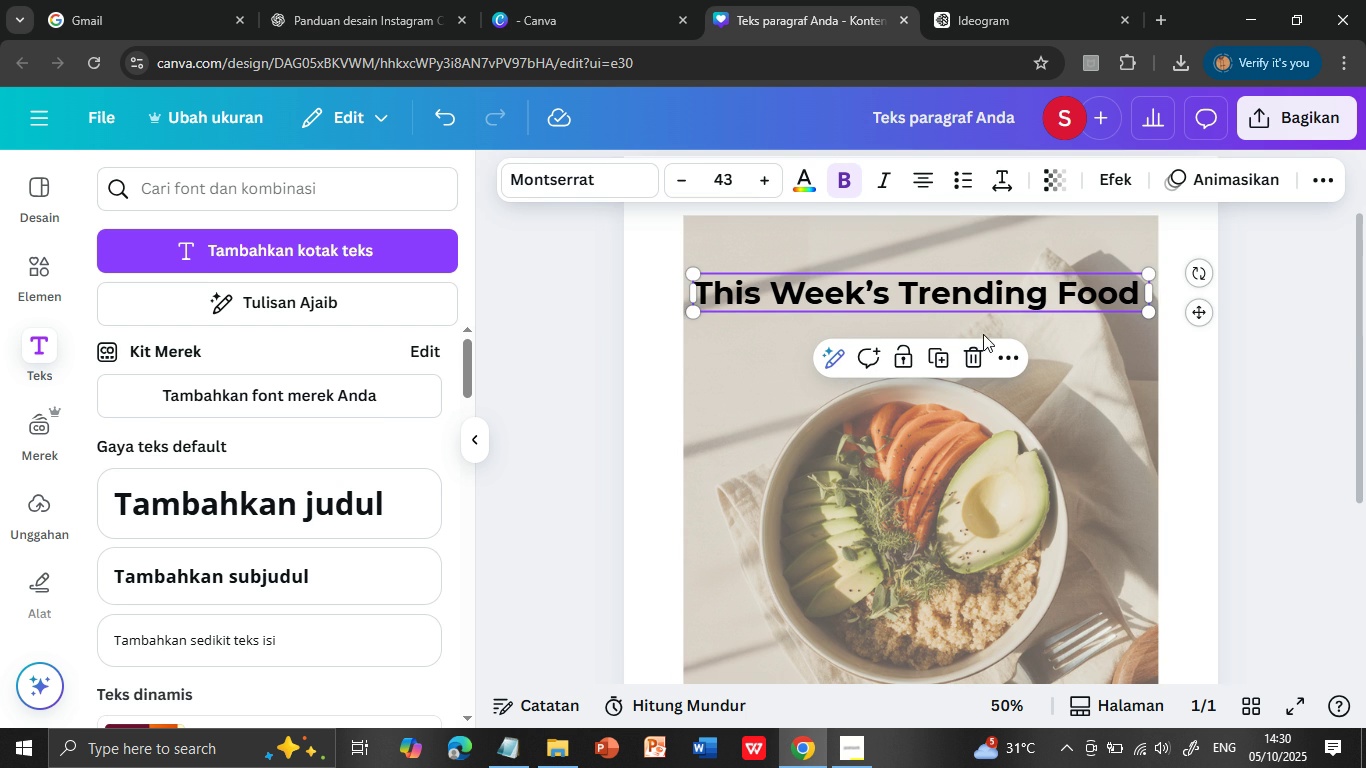 
mouse_move([1048, 294])